 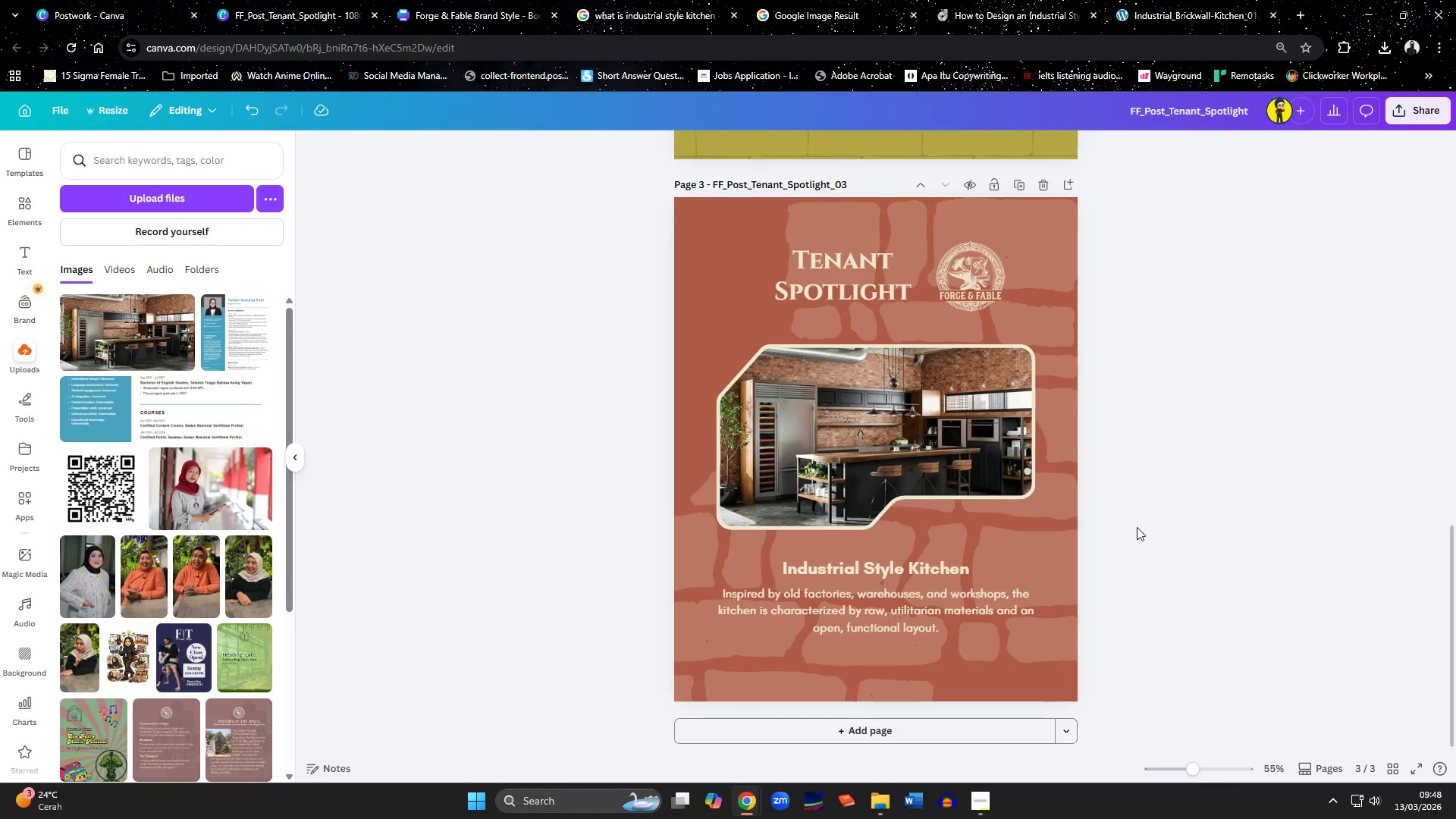 
scroll: coordinate [1230, 503], scroll_direction: up, amount: 10.0
 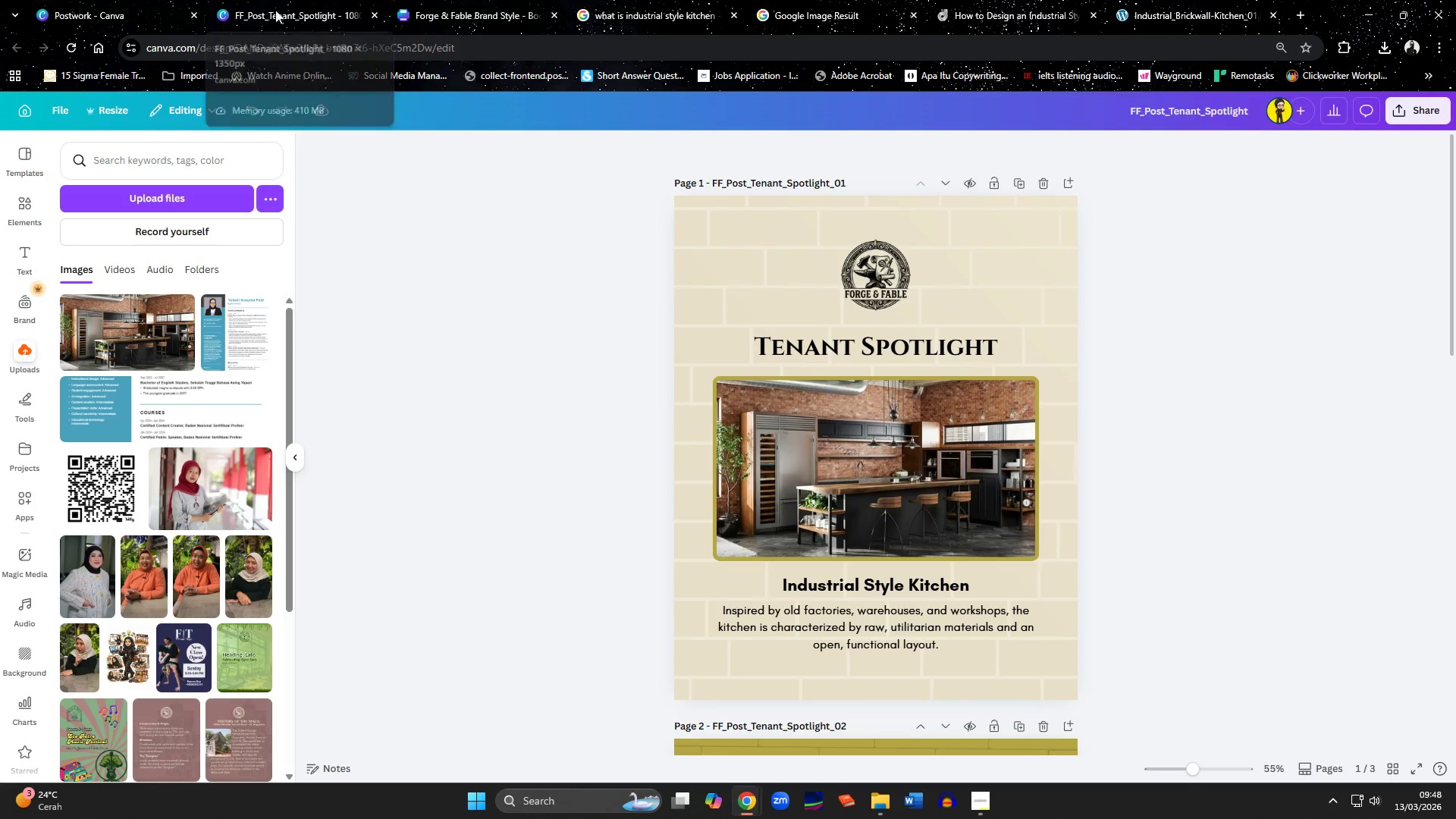 
left_click([57, 105])
 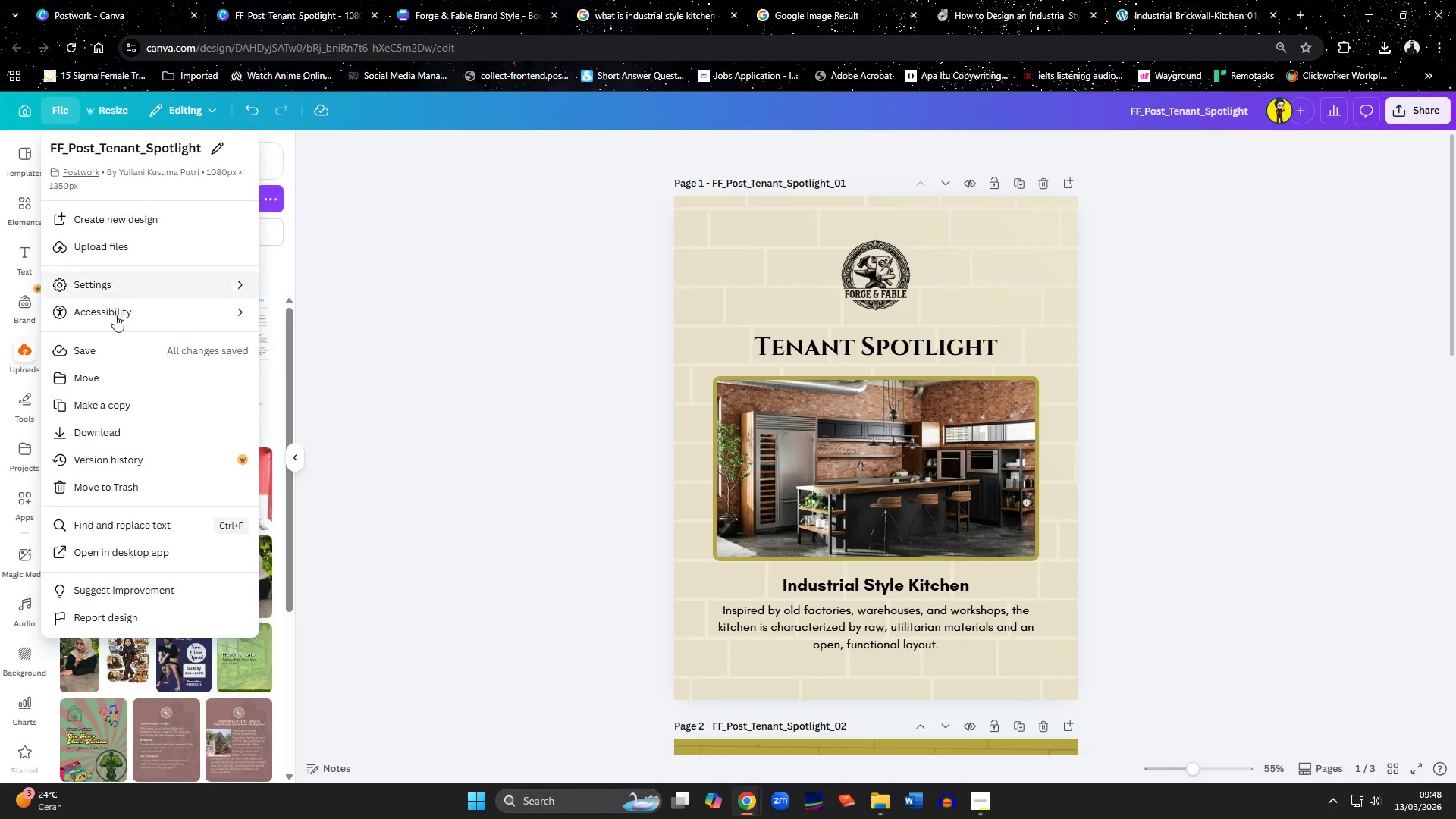 
left_click([130, 403])
 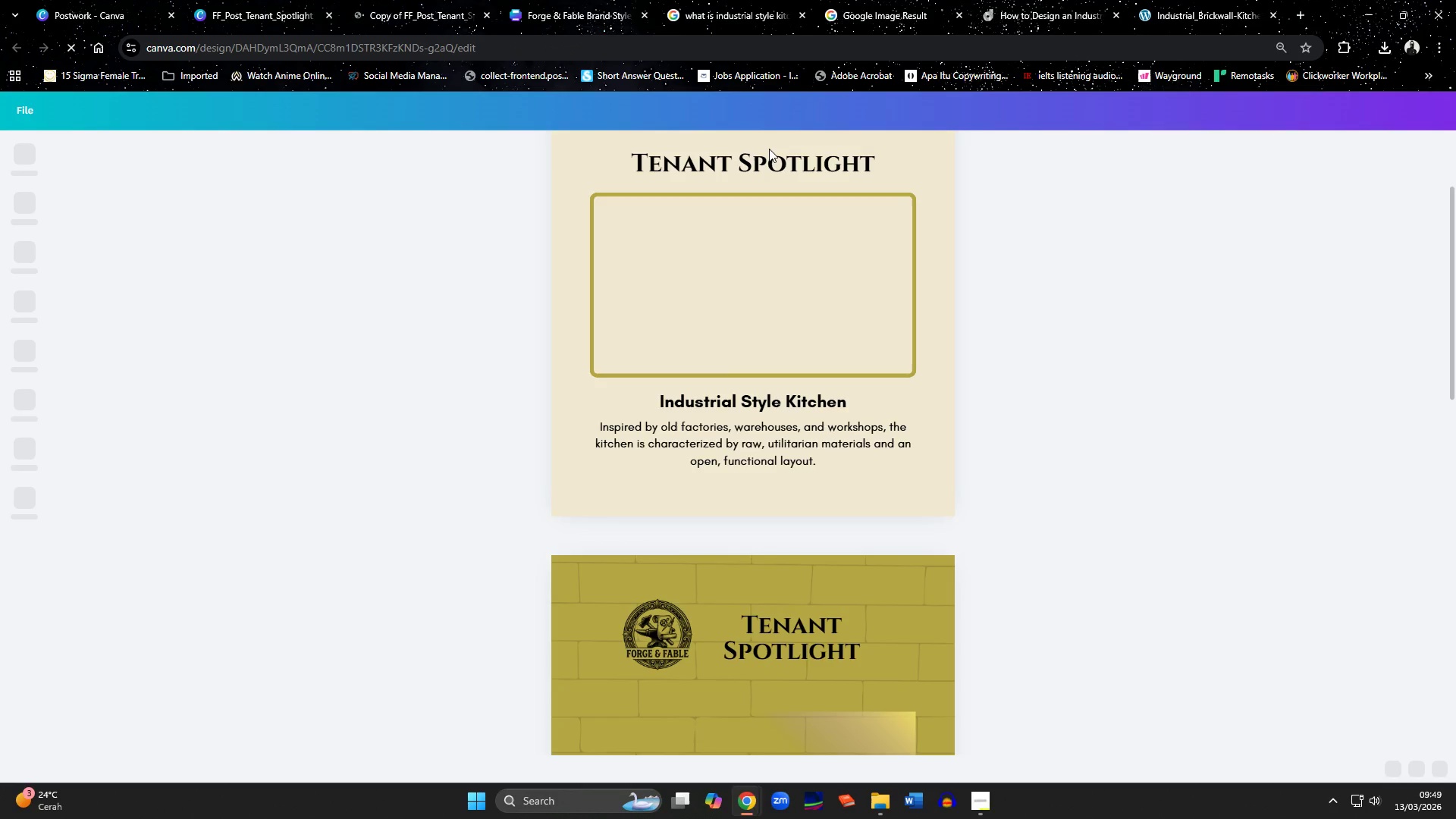 
left_click([1312, 108])
 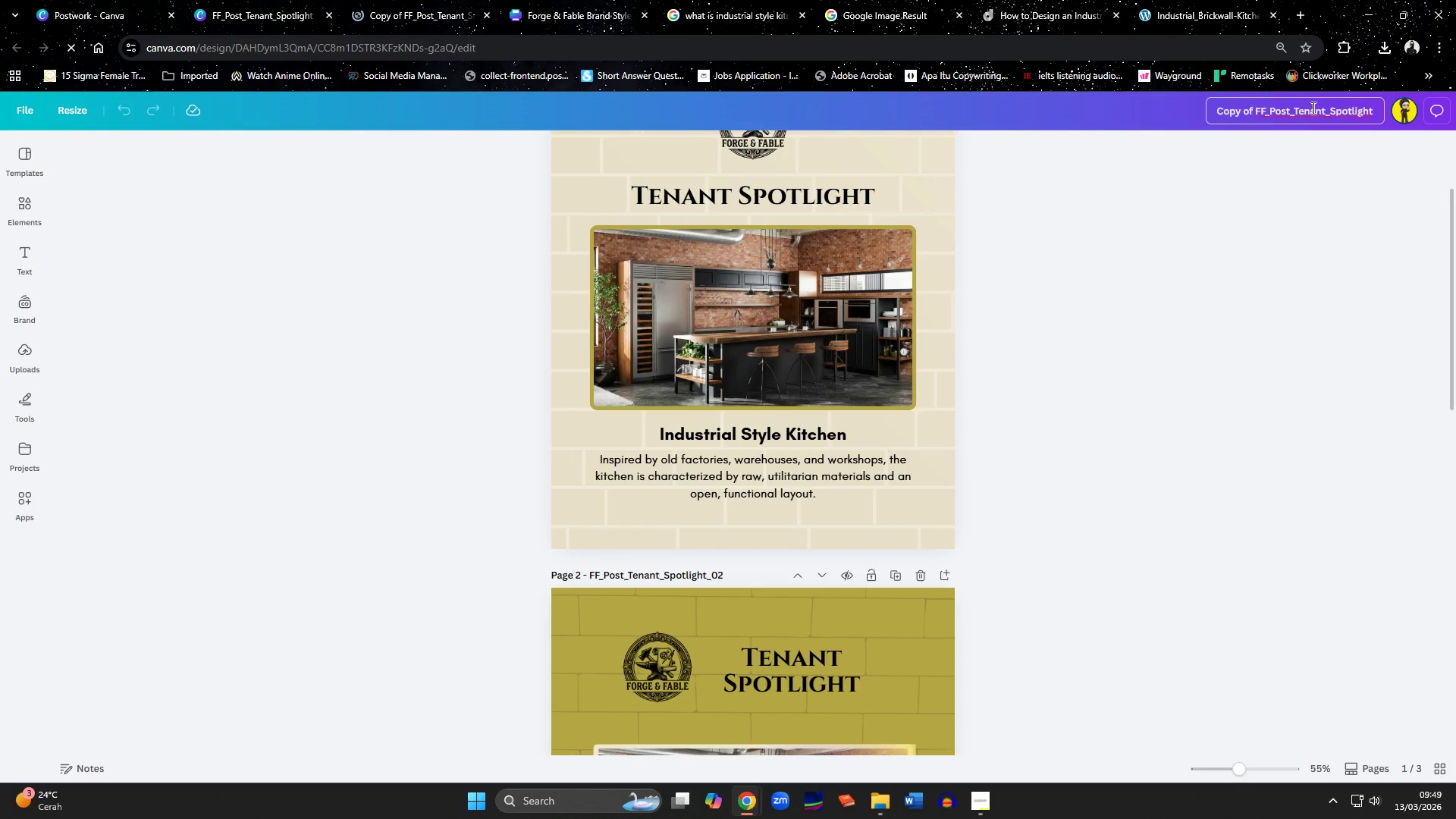 
key(Control+A)
 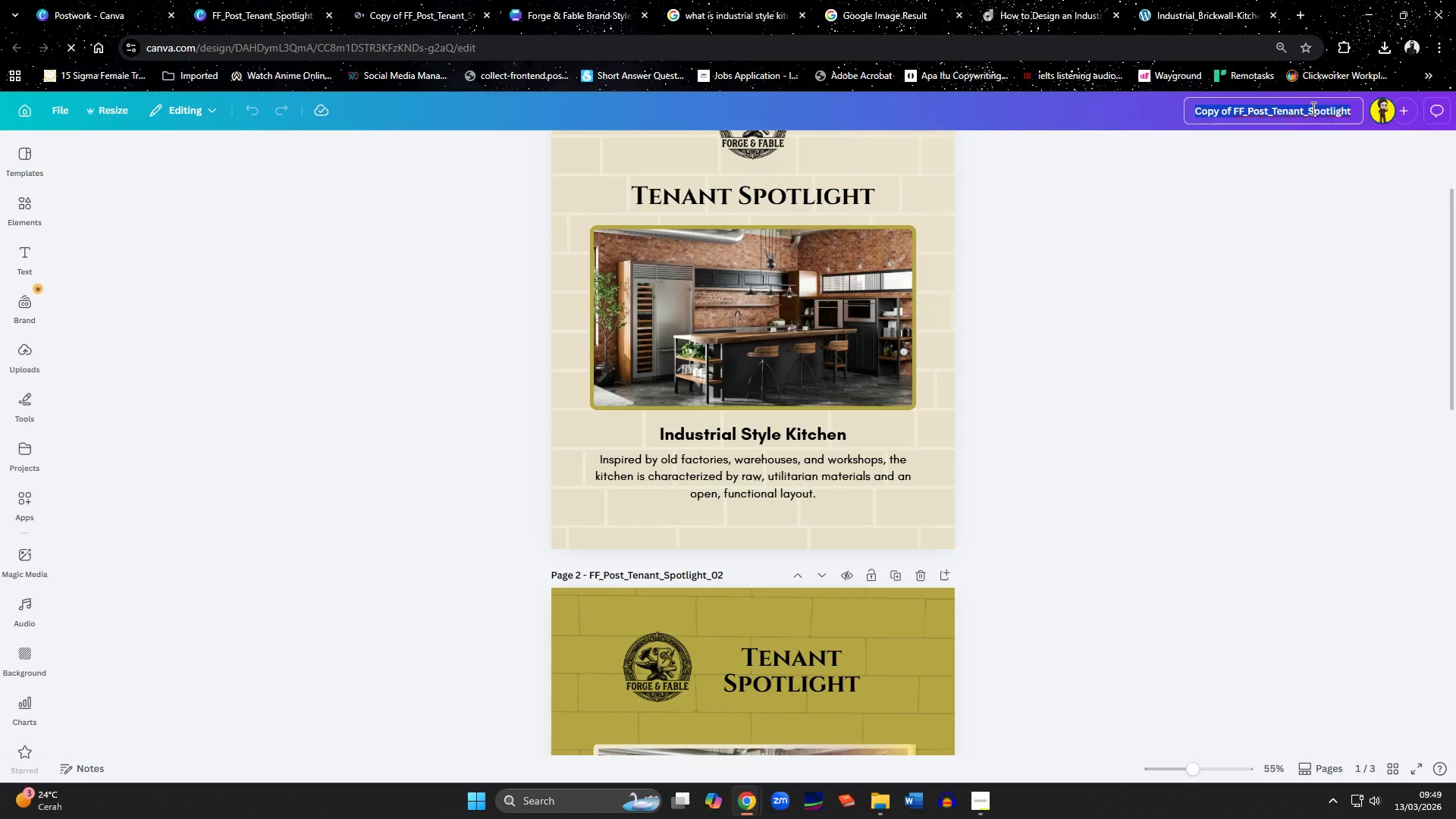 
type(Available Now Listing Templates)
 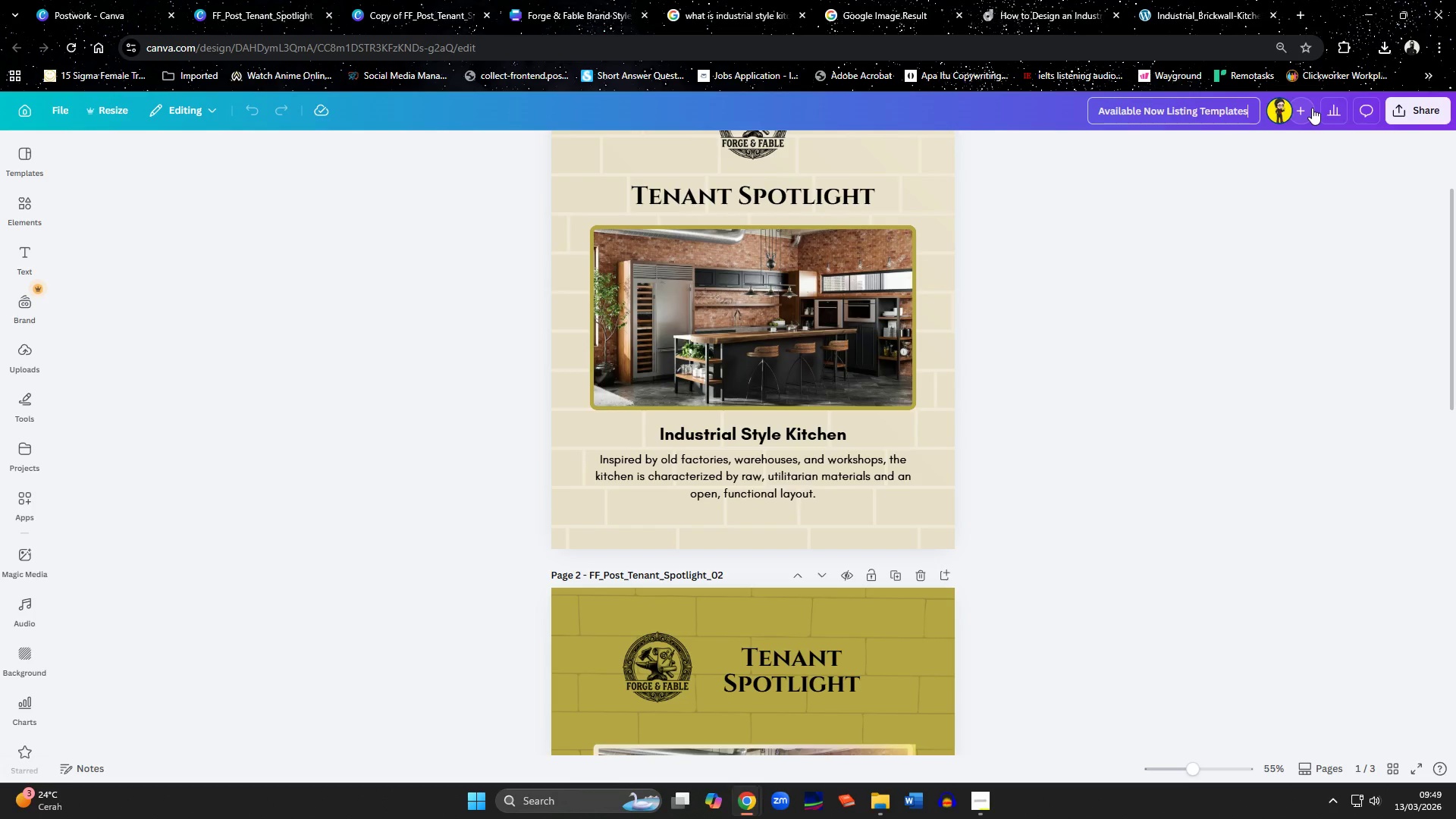 
key(Enter)
 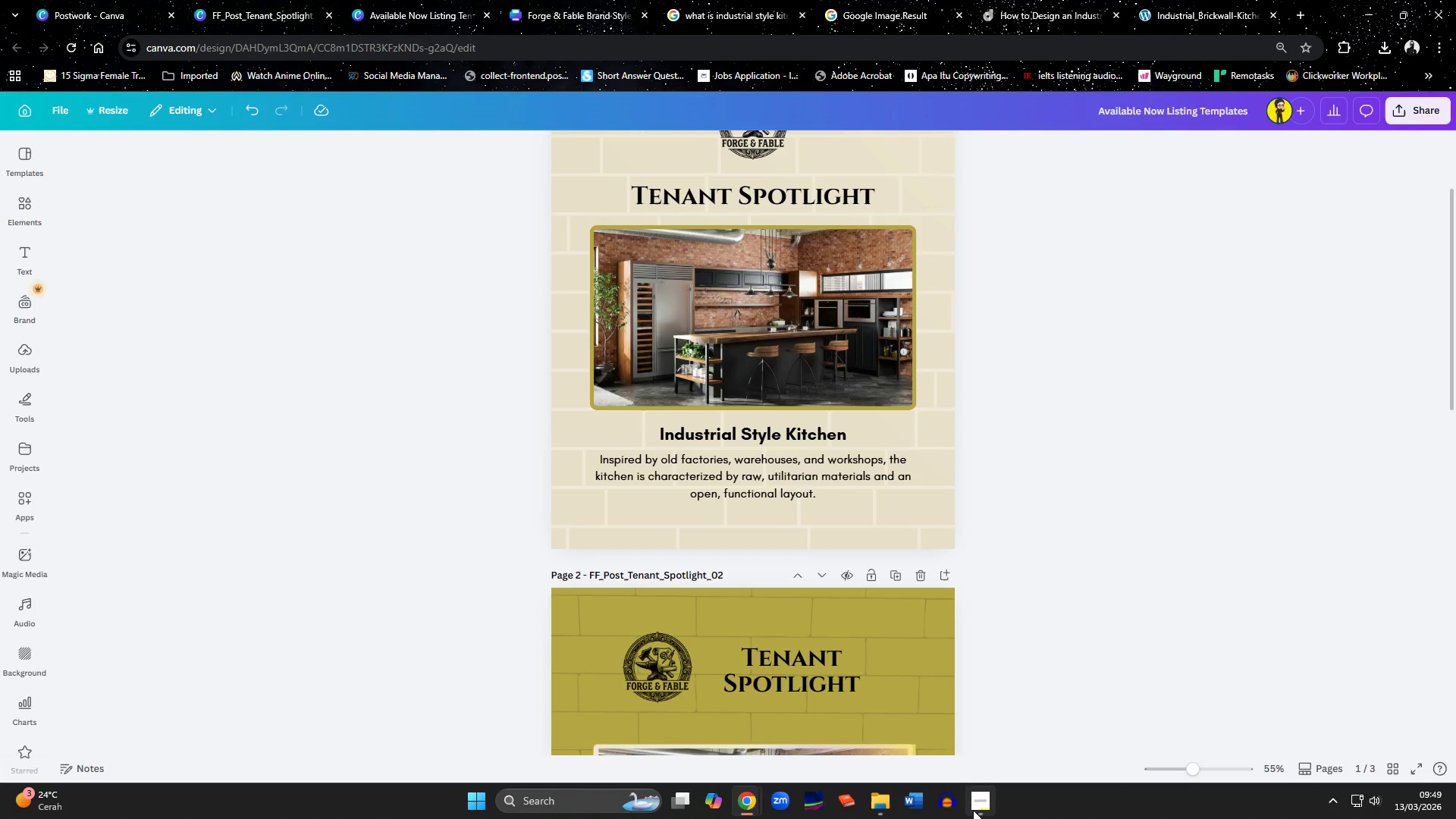 
wait(5.02)
 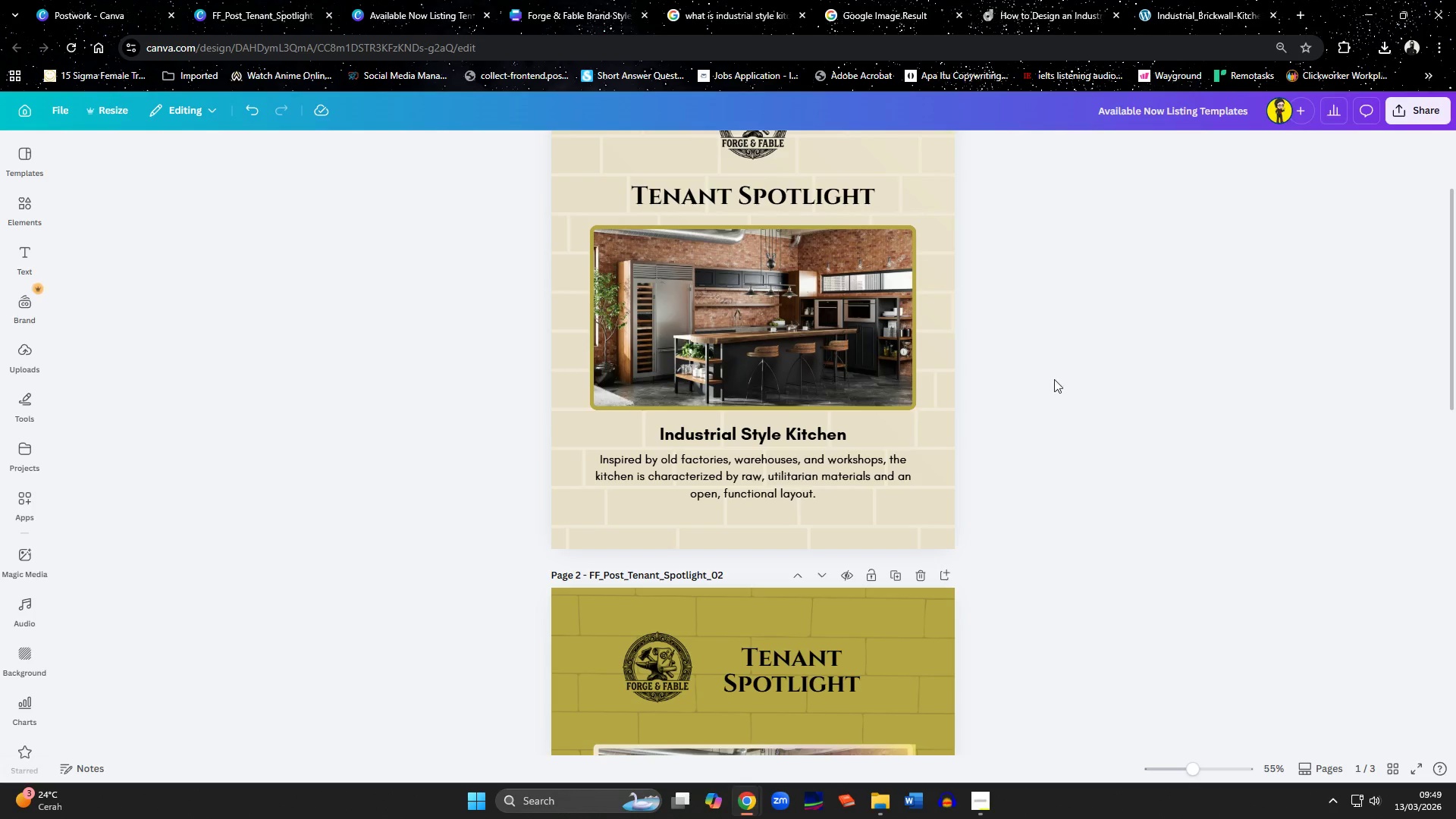 
left_click([978, 809])